 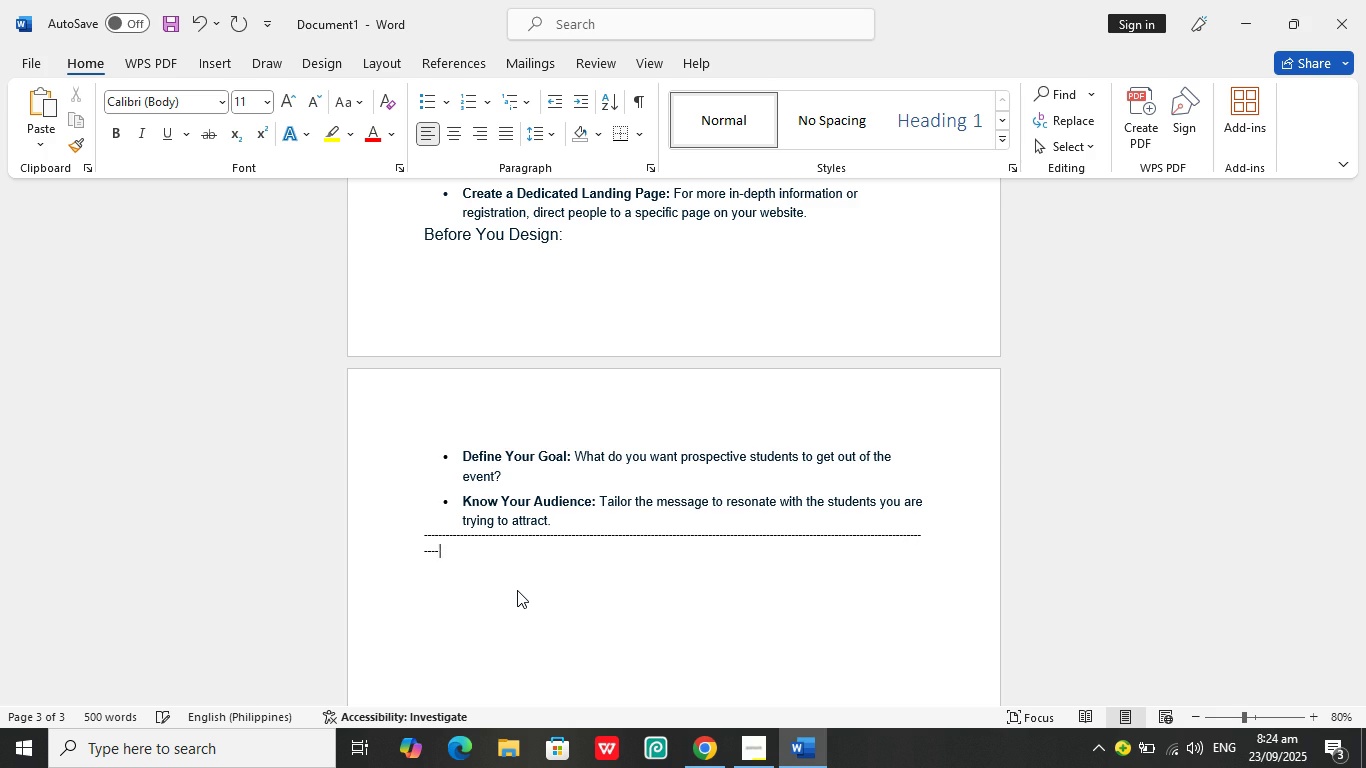 
key(Backspace)
 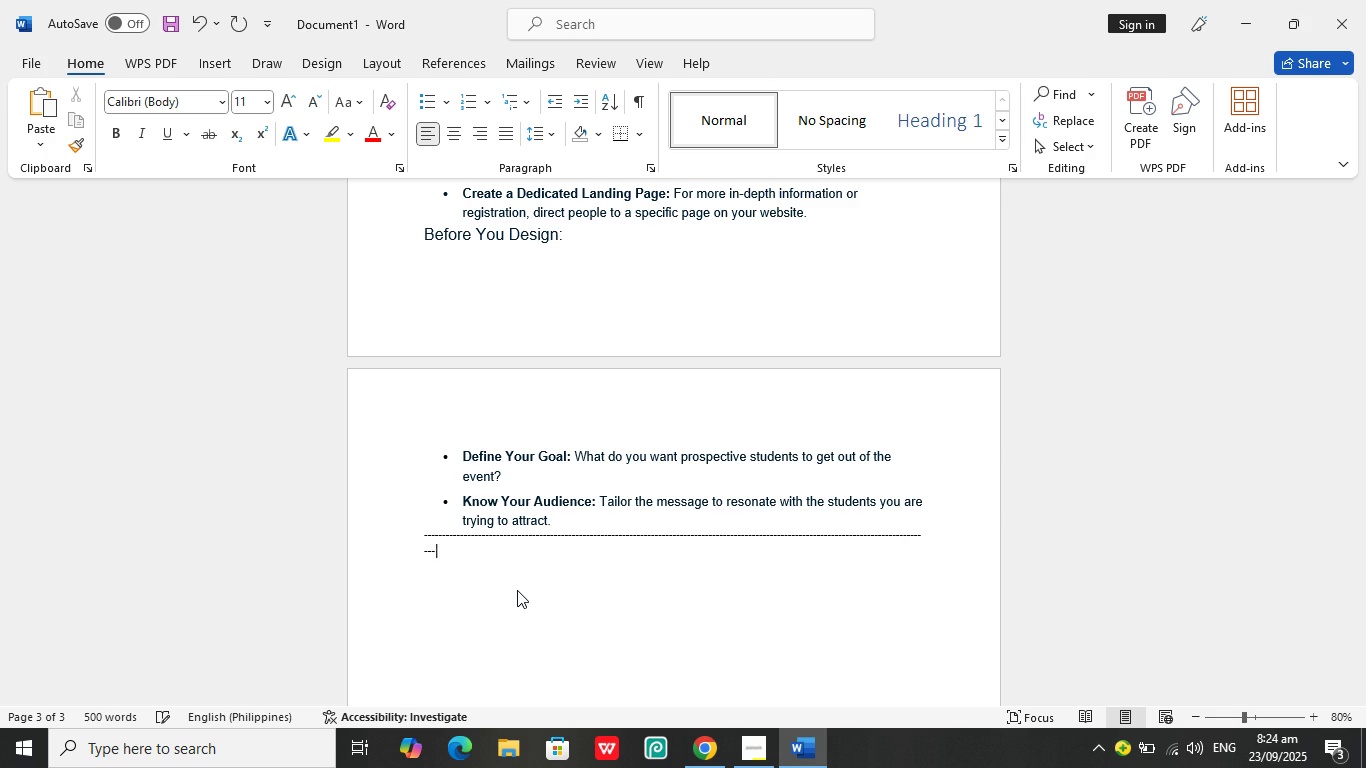 
key(Backspace)
 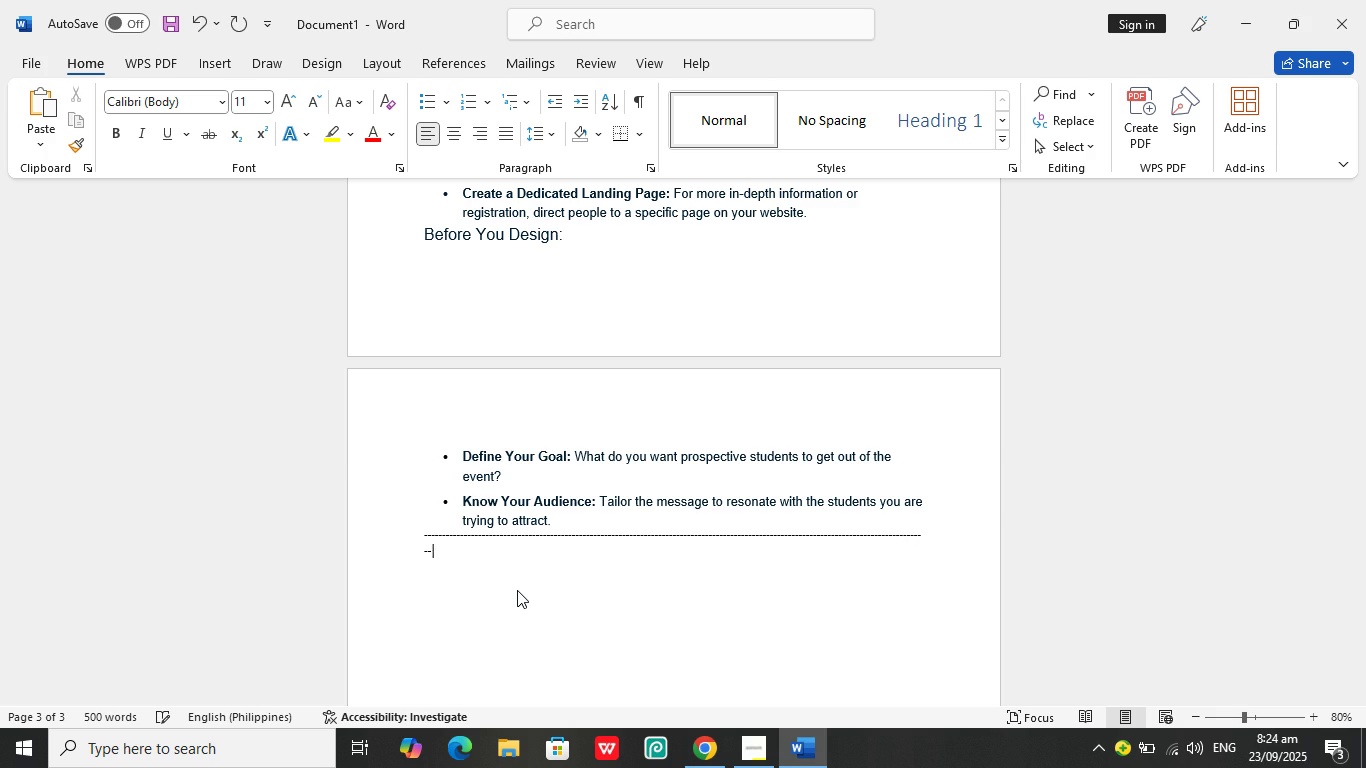 
key(Backspace)
 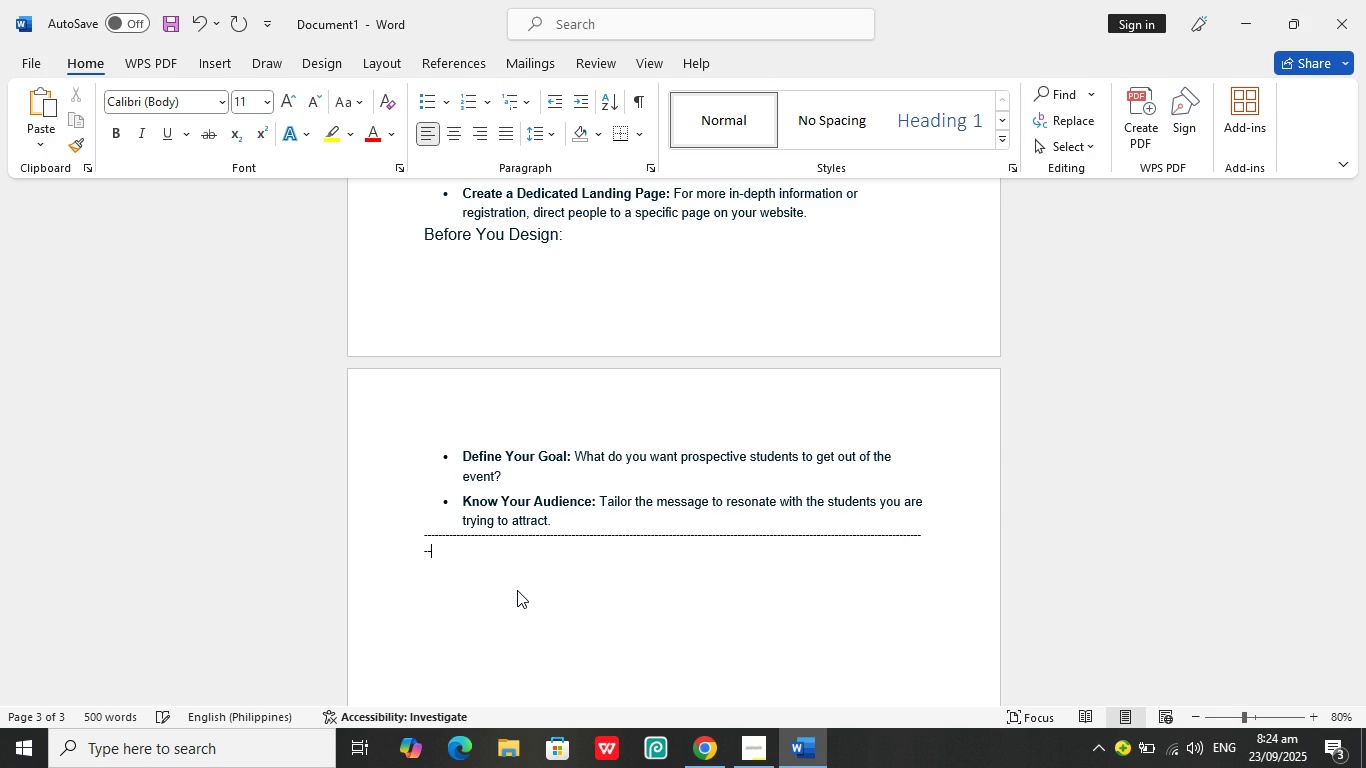 
key(Backspace)
 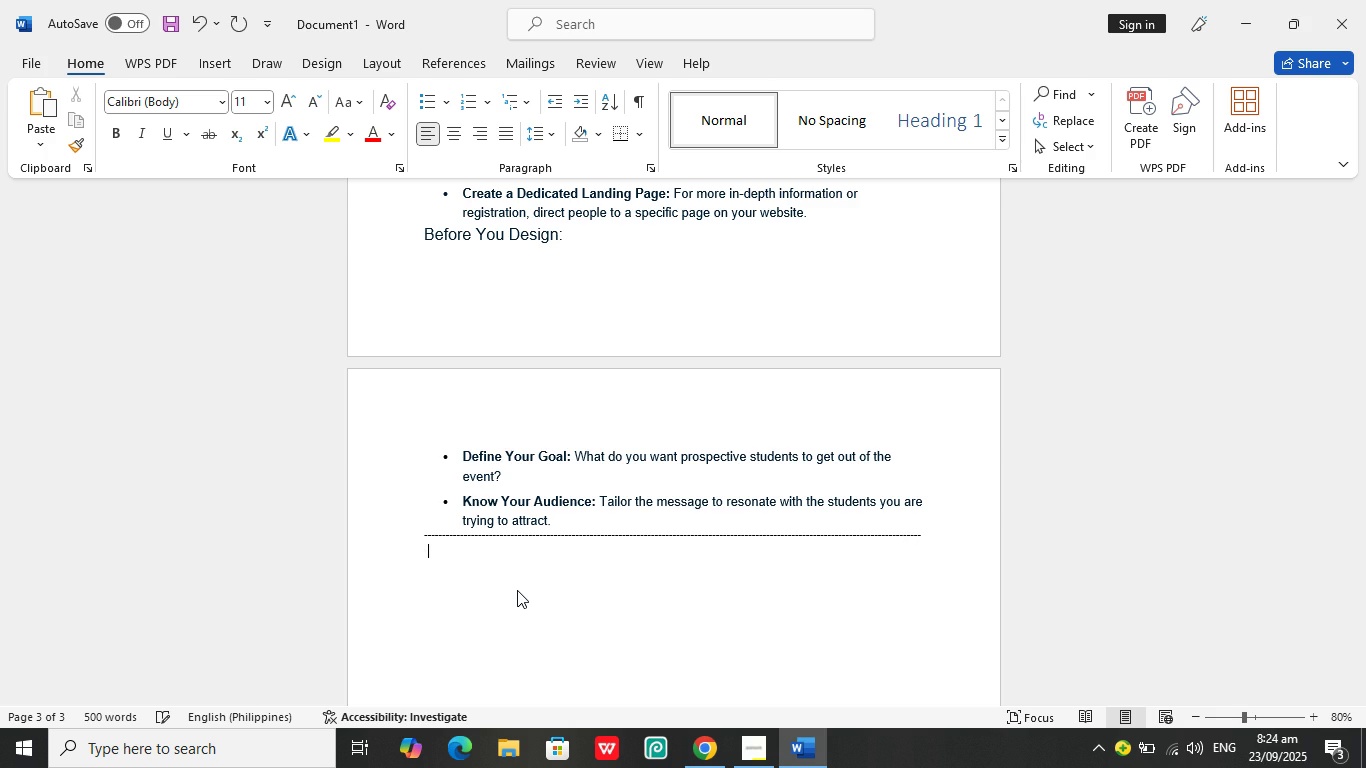 
key(Backspace)
 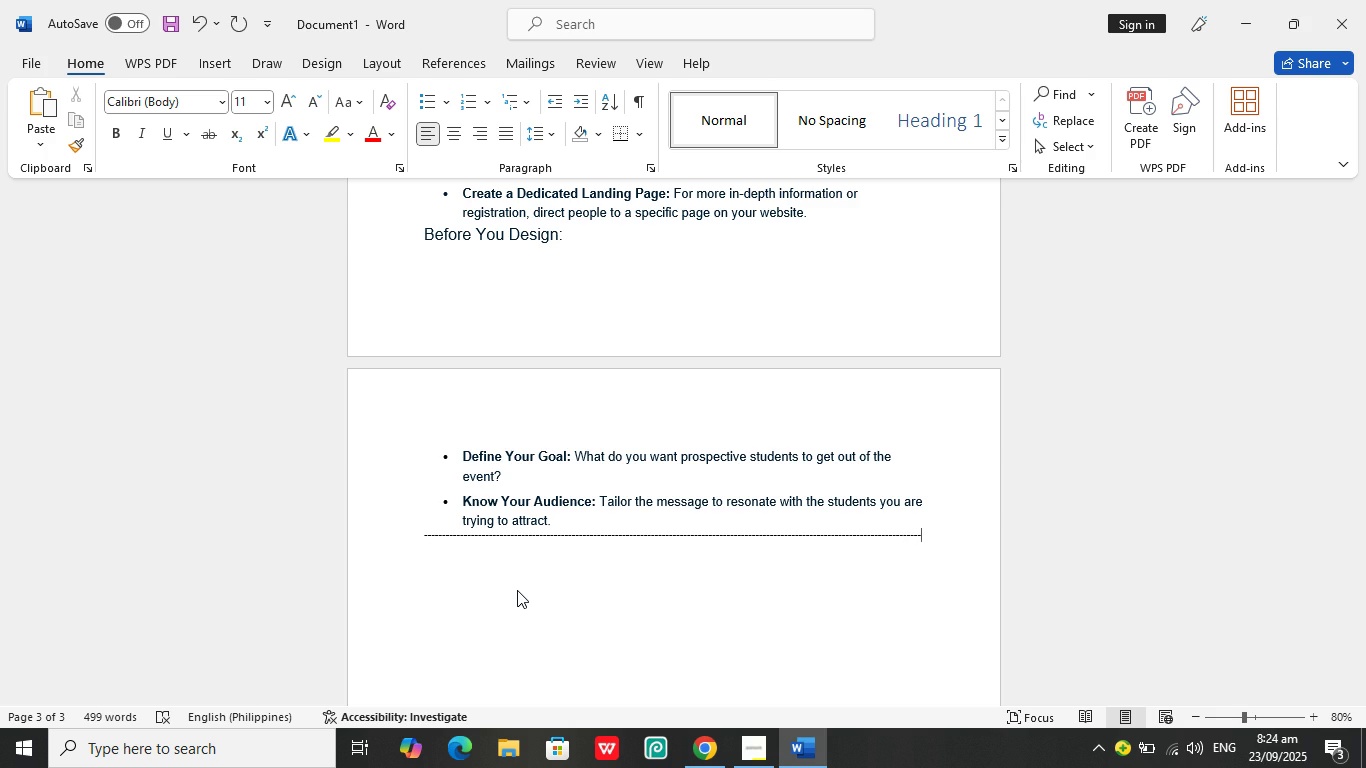 
key(Enter)
 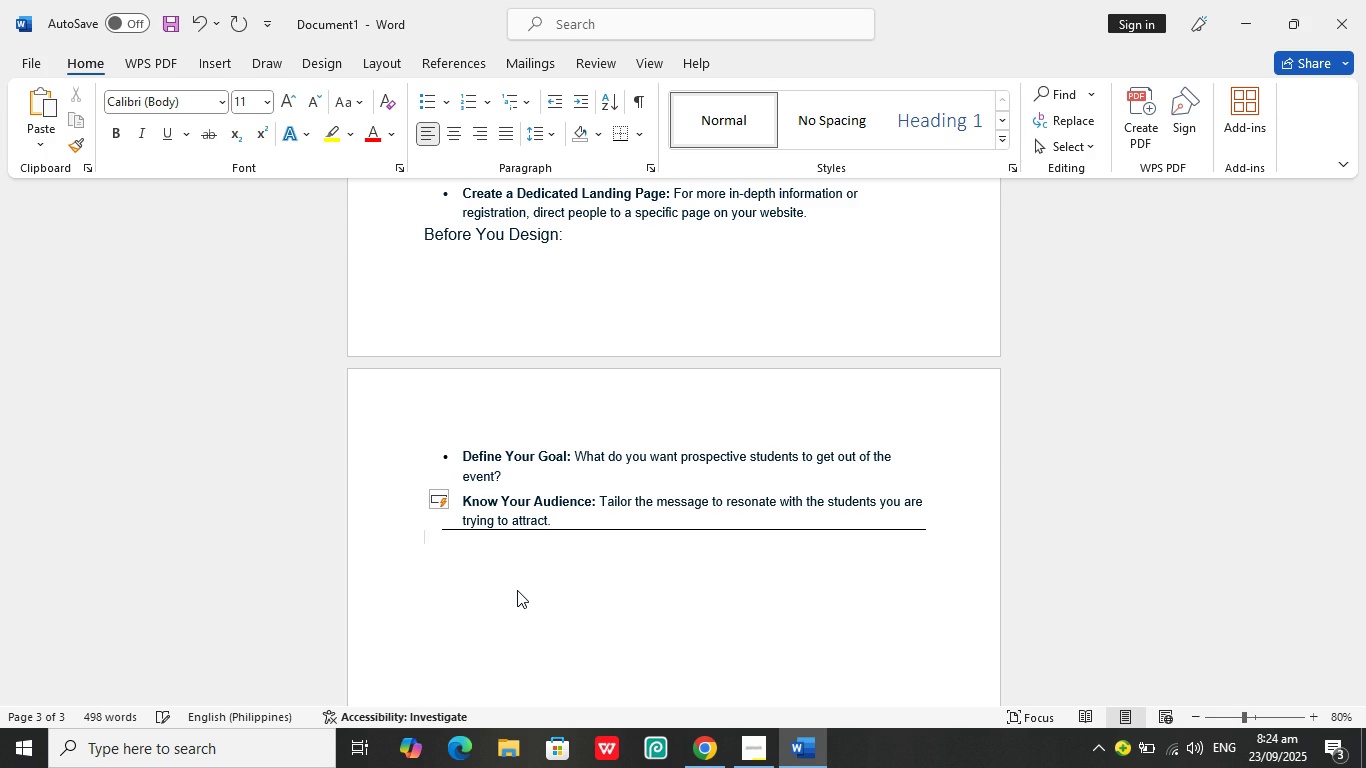 
key(Enter)
 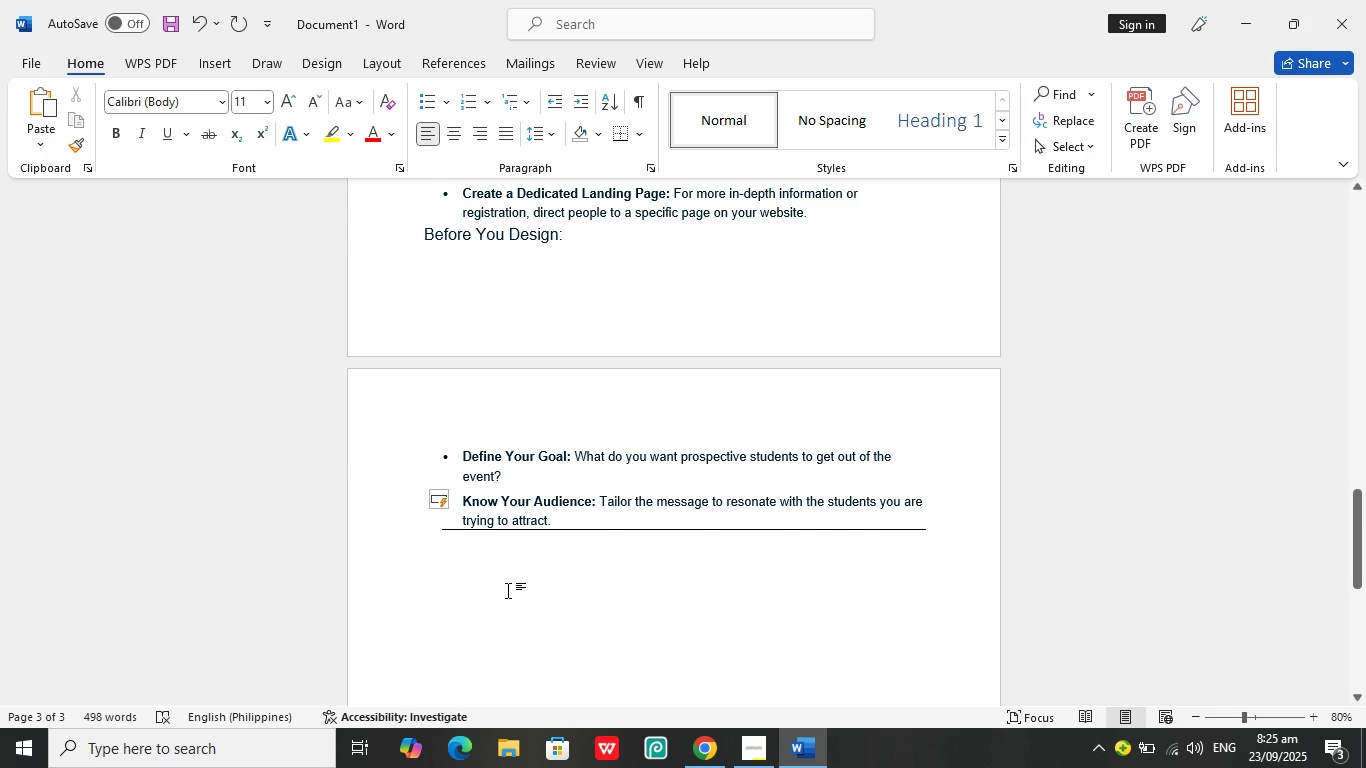 
scroll: coordinate [710, 404], scroll_direction: up, amount: 57.0
 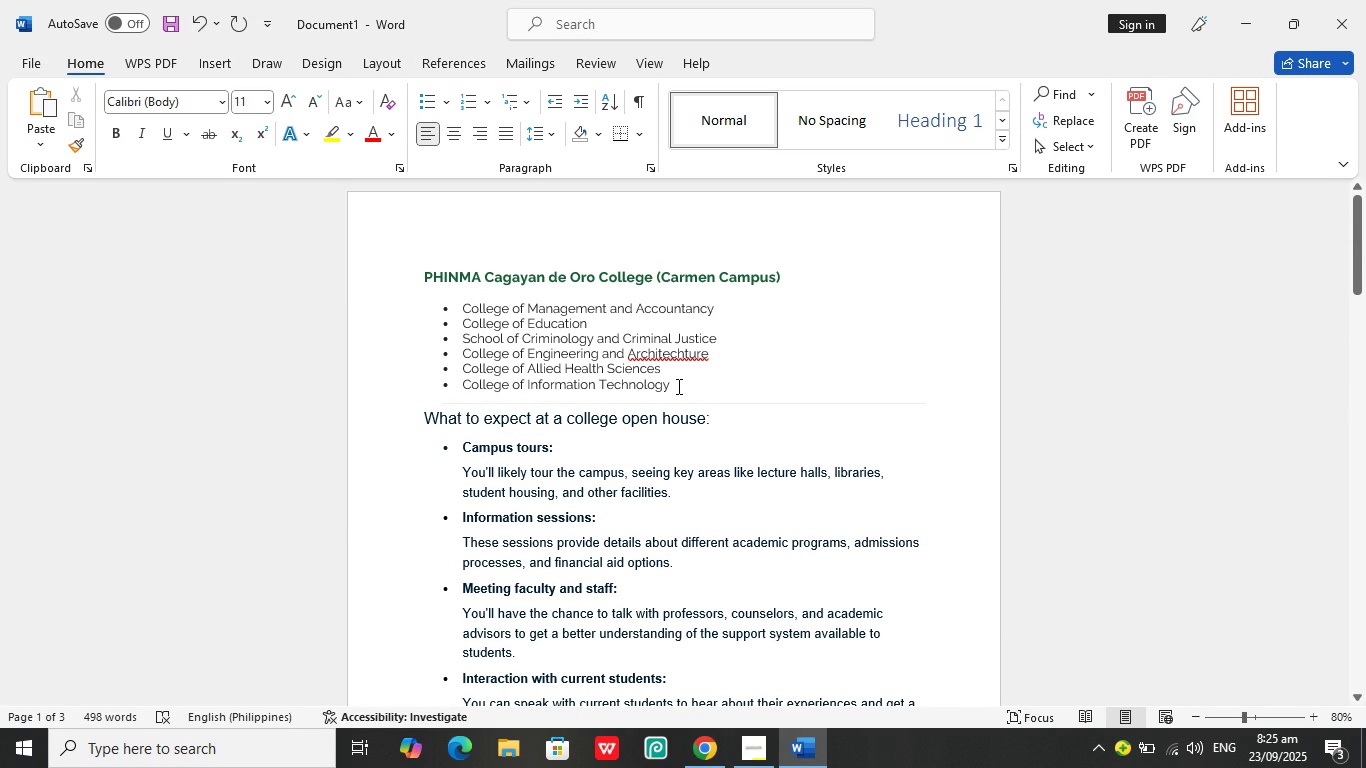 
wait(7.44)
 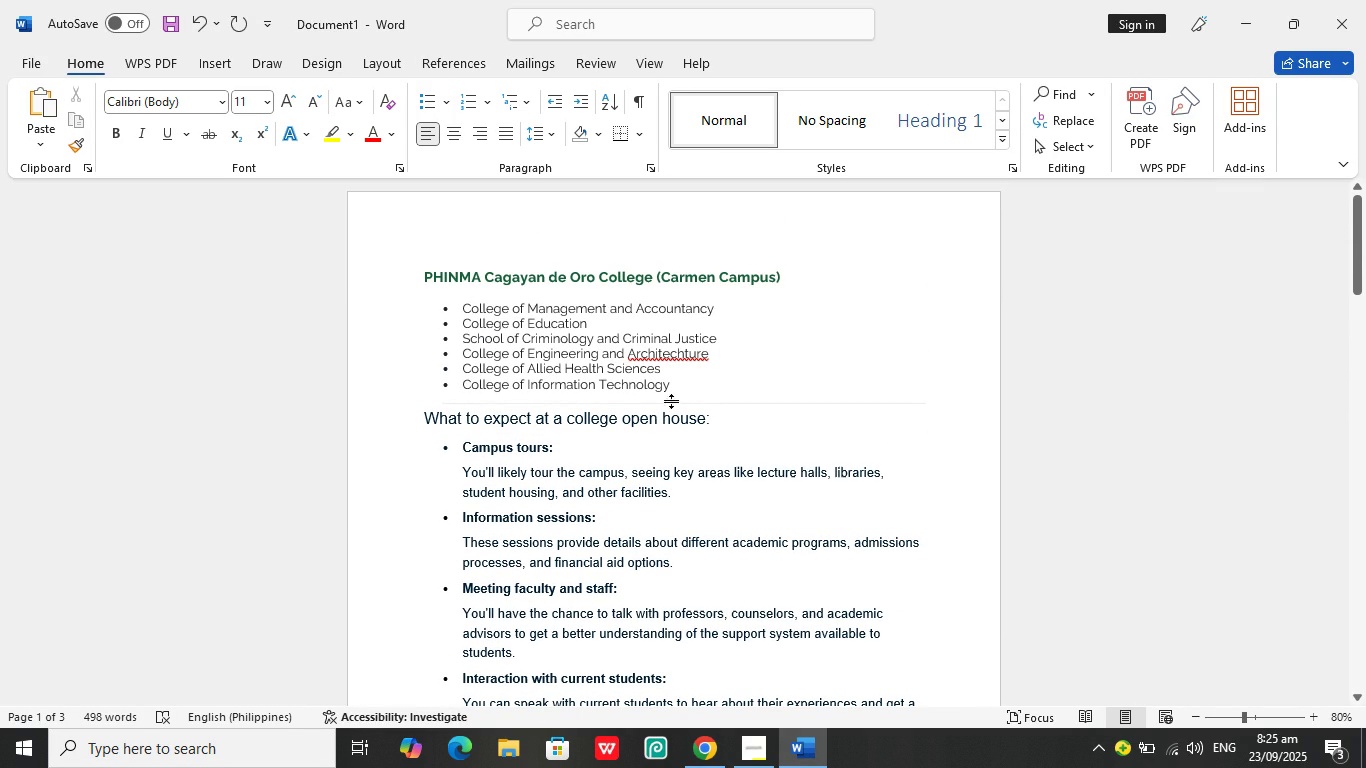 
scroll: coordinate [654, 502], scroll_direction: down, amount: 3.0
 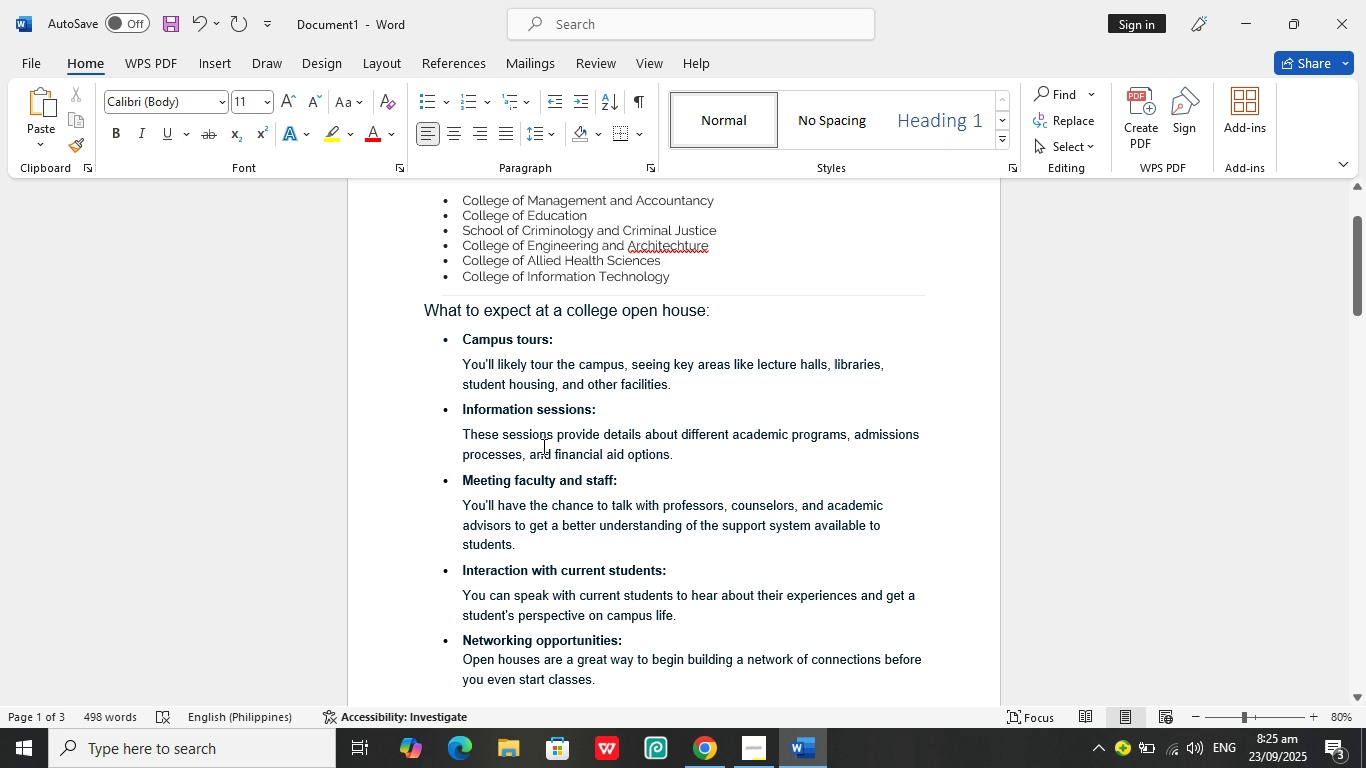 
wait(5.03)
 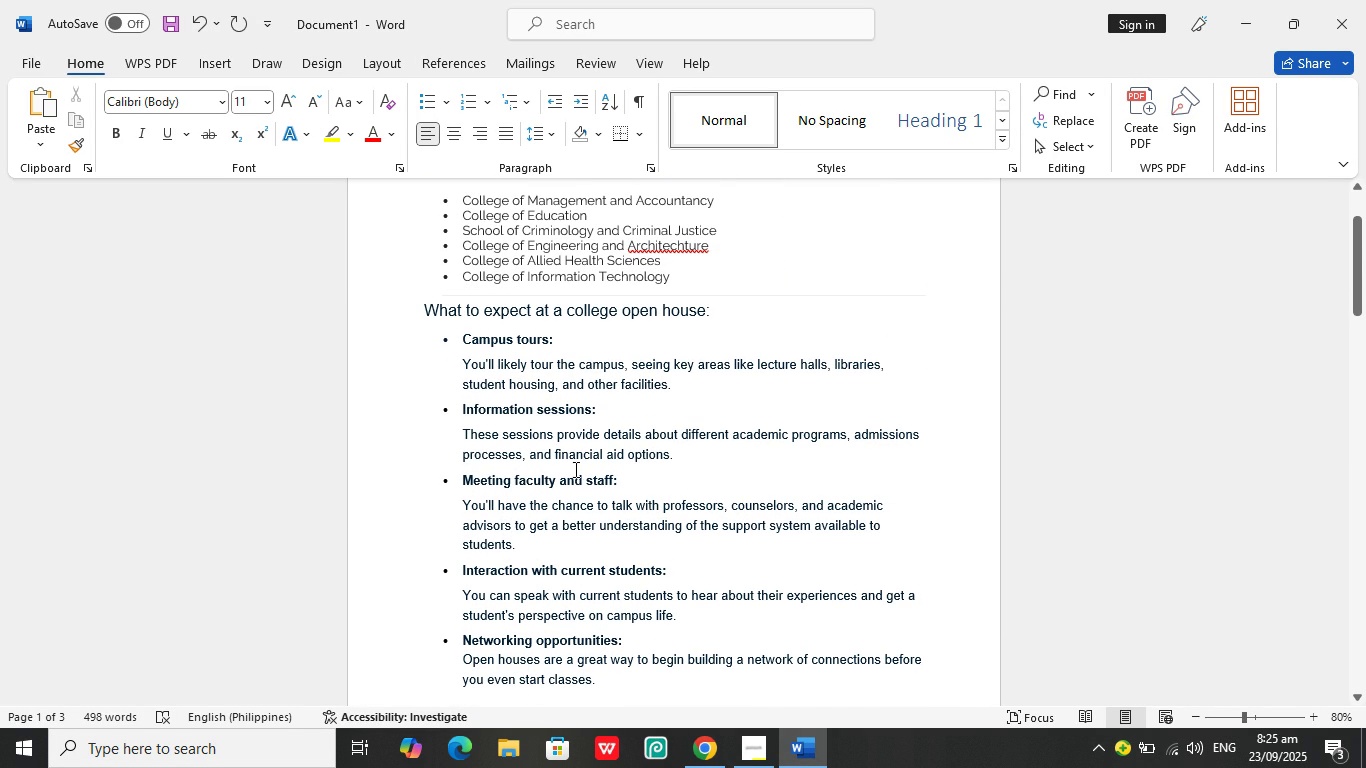 
scroll: coordinate [593, 421], scroll_direction: down, amount: 17.0